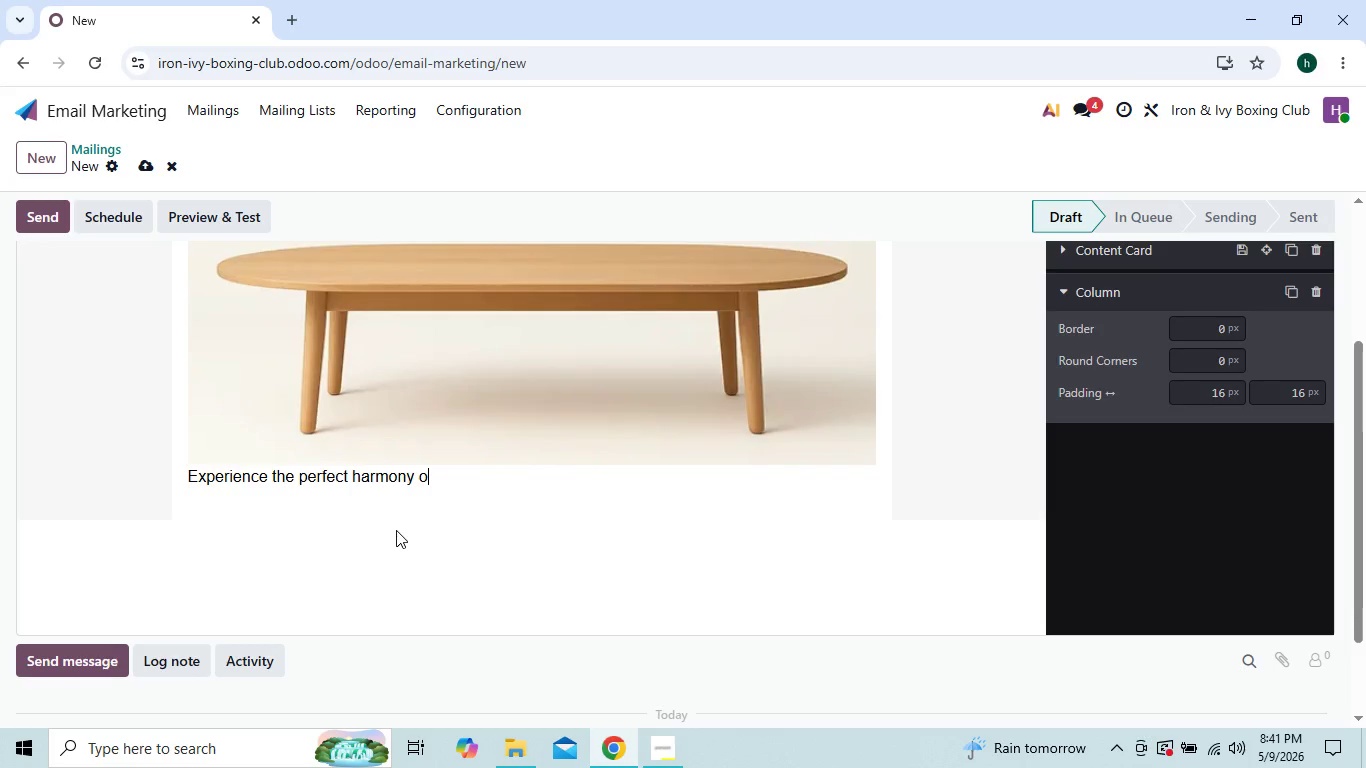 
key(Backspace)
 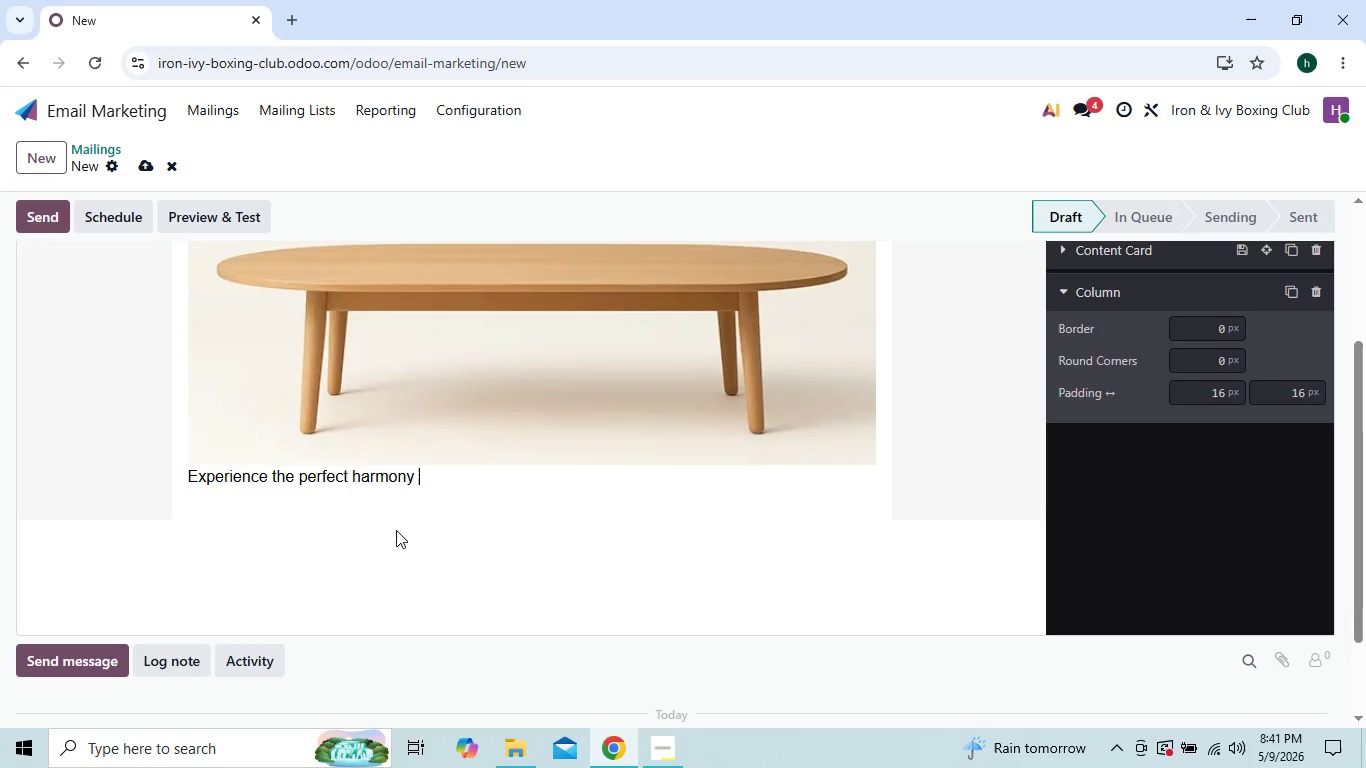 
key(Backspace)
 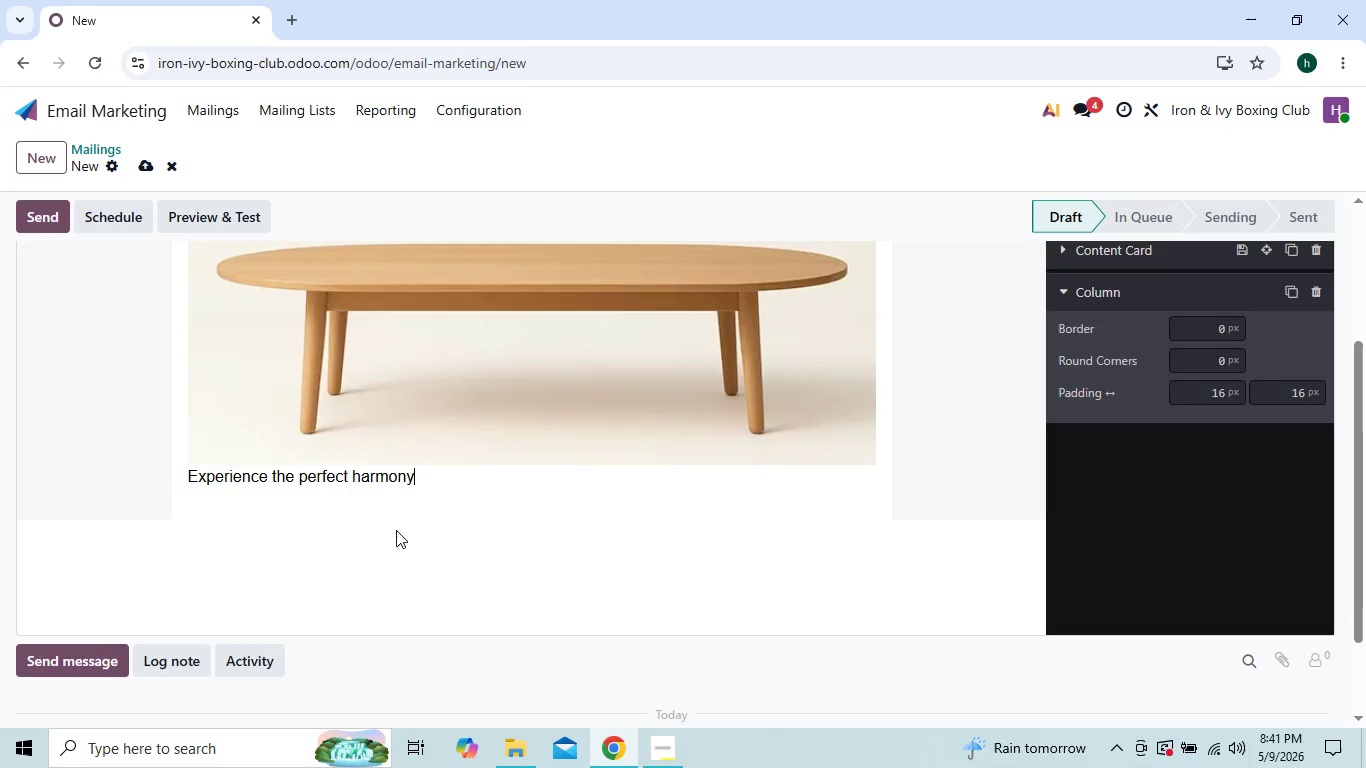 
key(Backspace)
 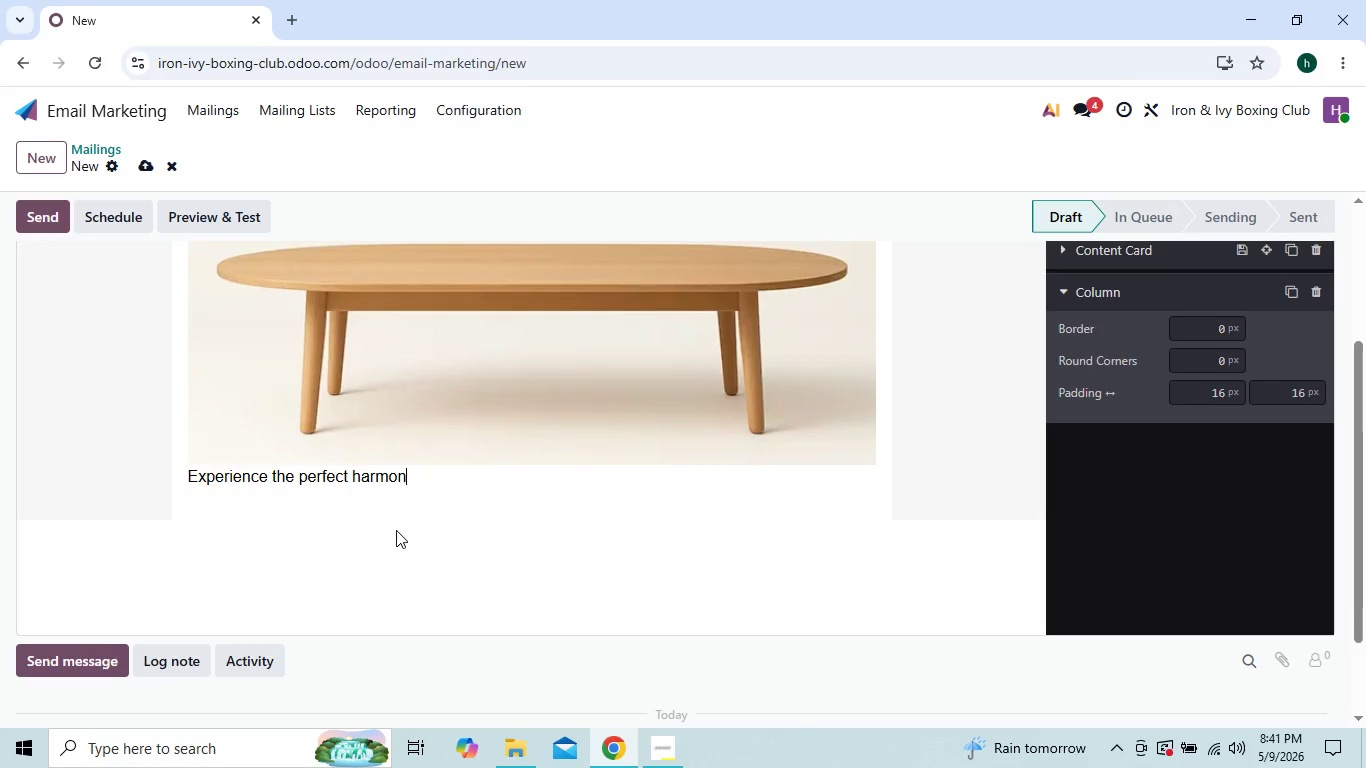 
key(Backspace)
 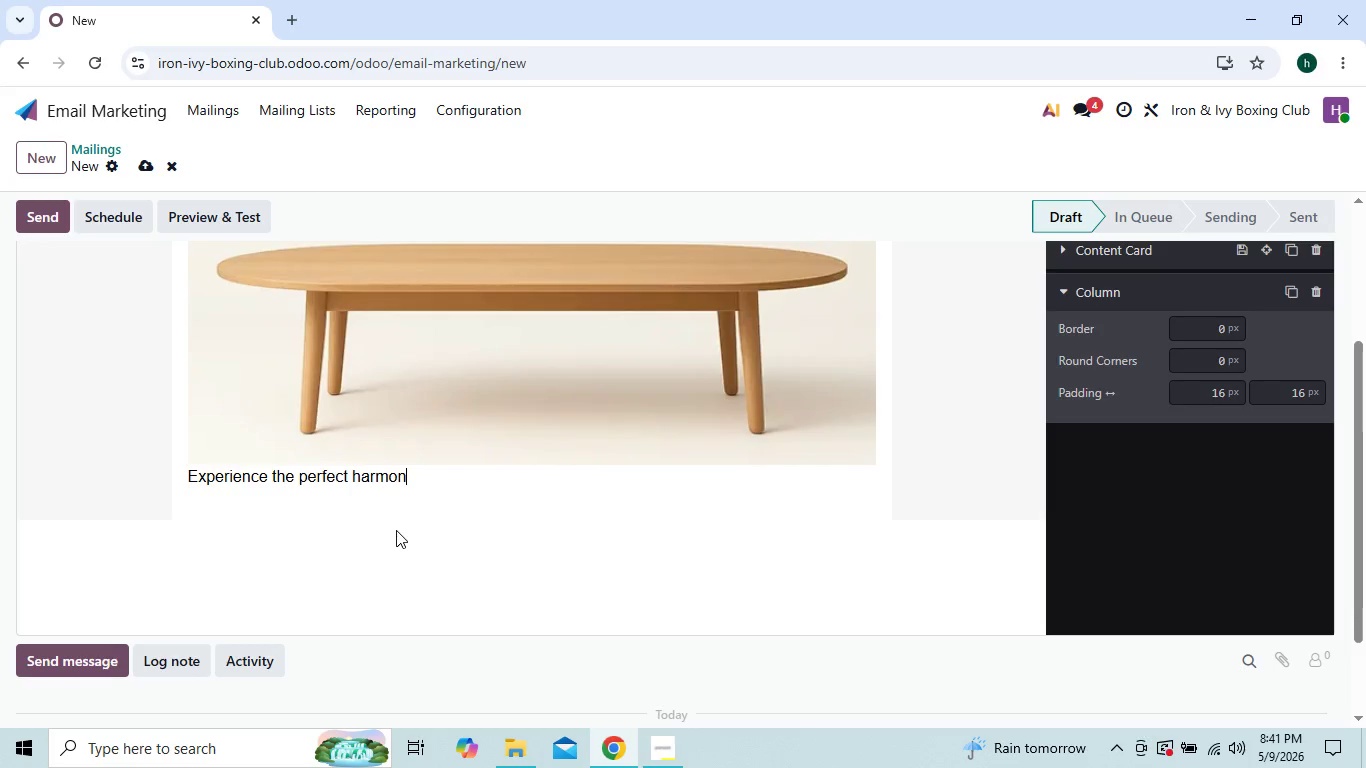 
key(Backspace)
 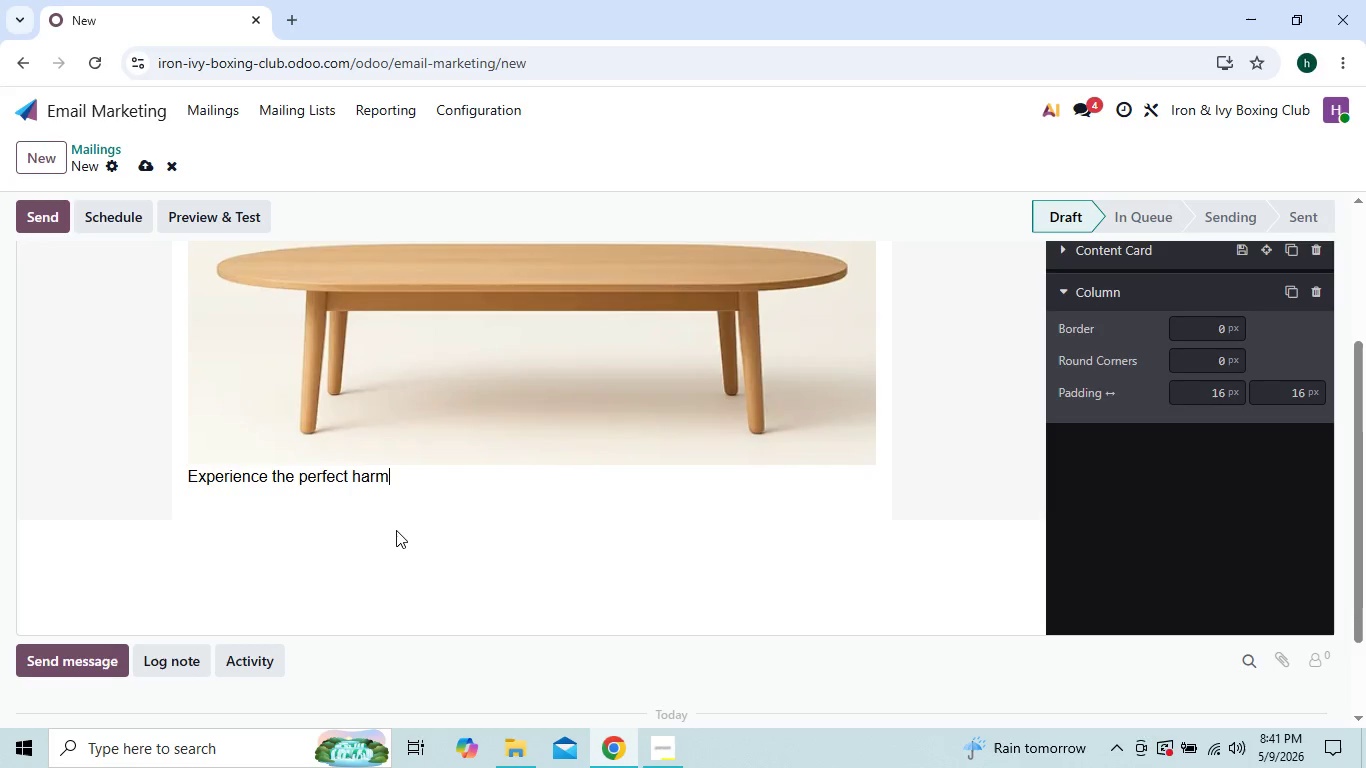 
key(Backspace)
 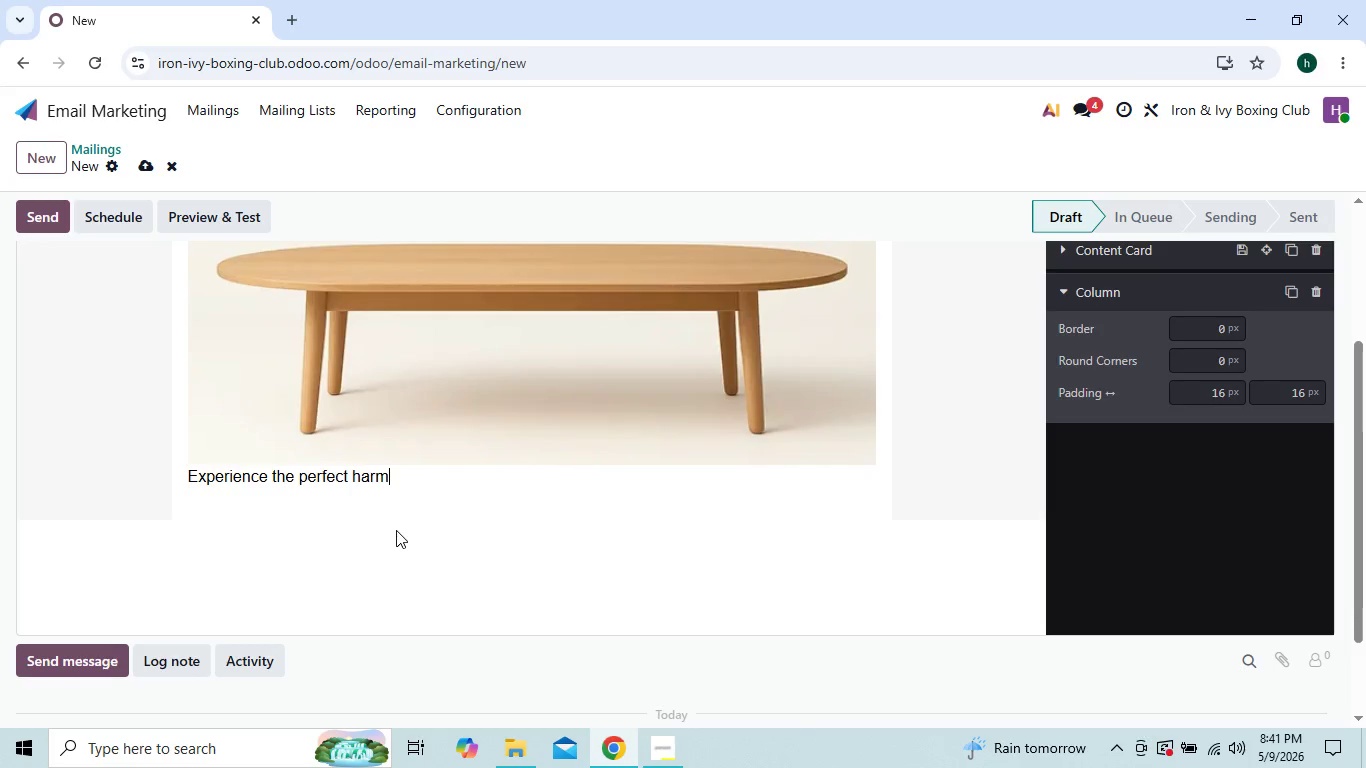 
key(Backspace)
 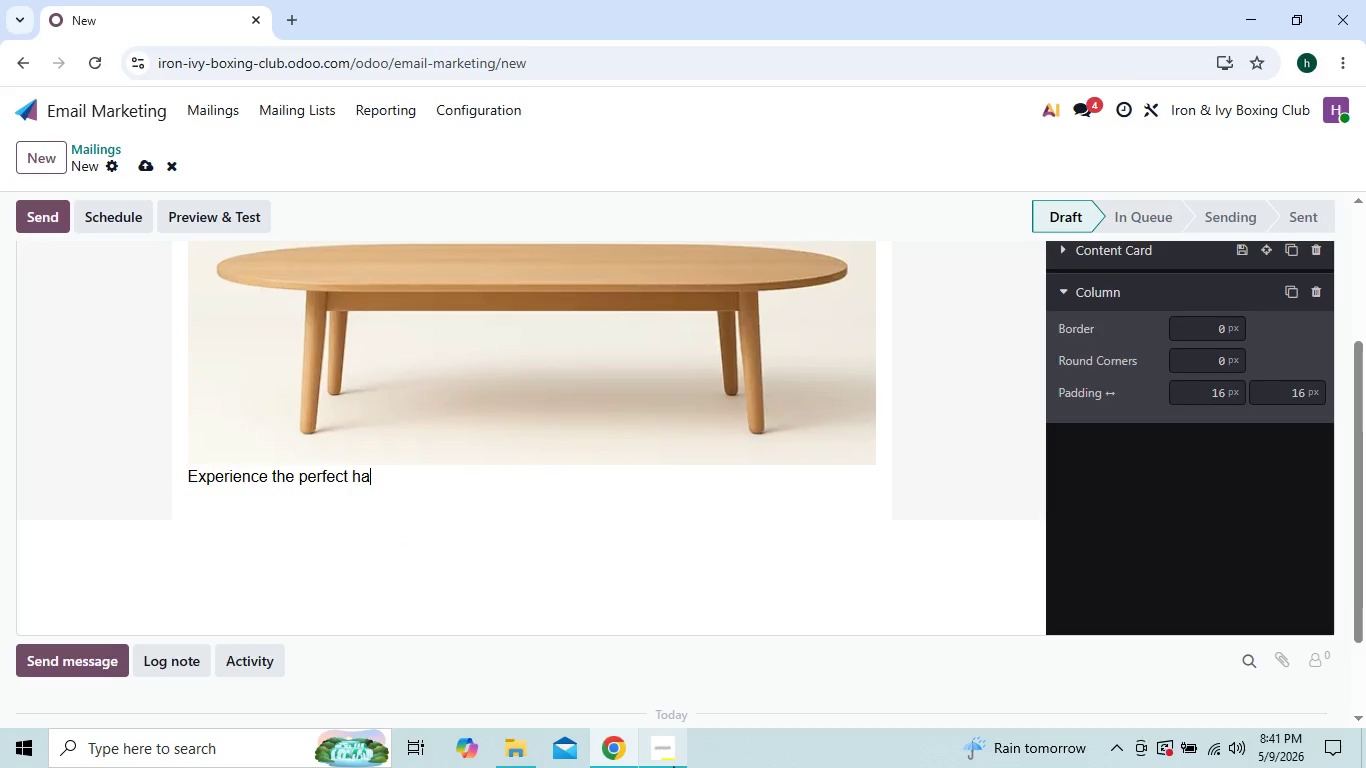 
left_click([669, 758])